 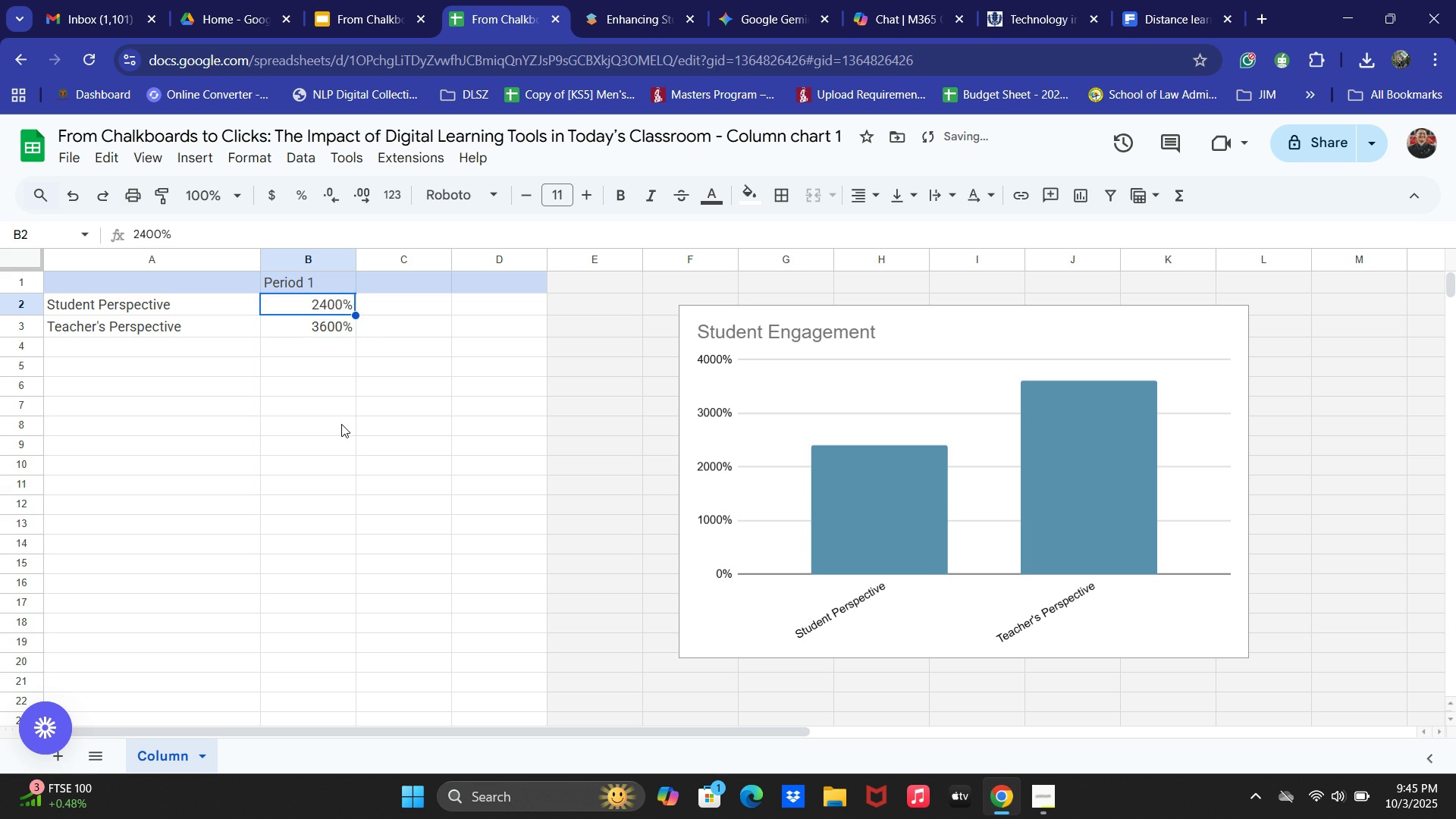 
key(Control+Z)
 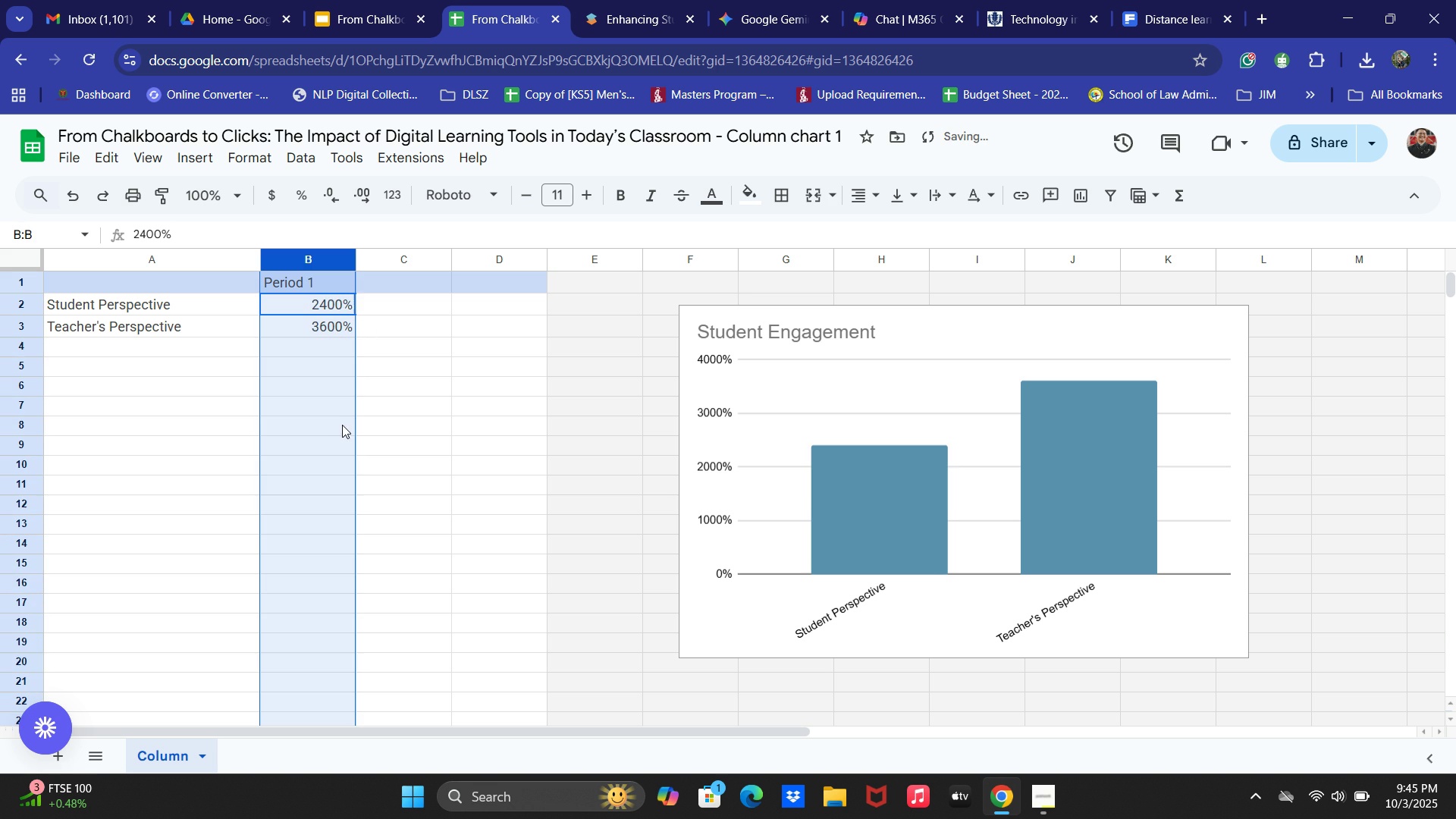 
key(Control+Z)
 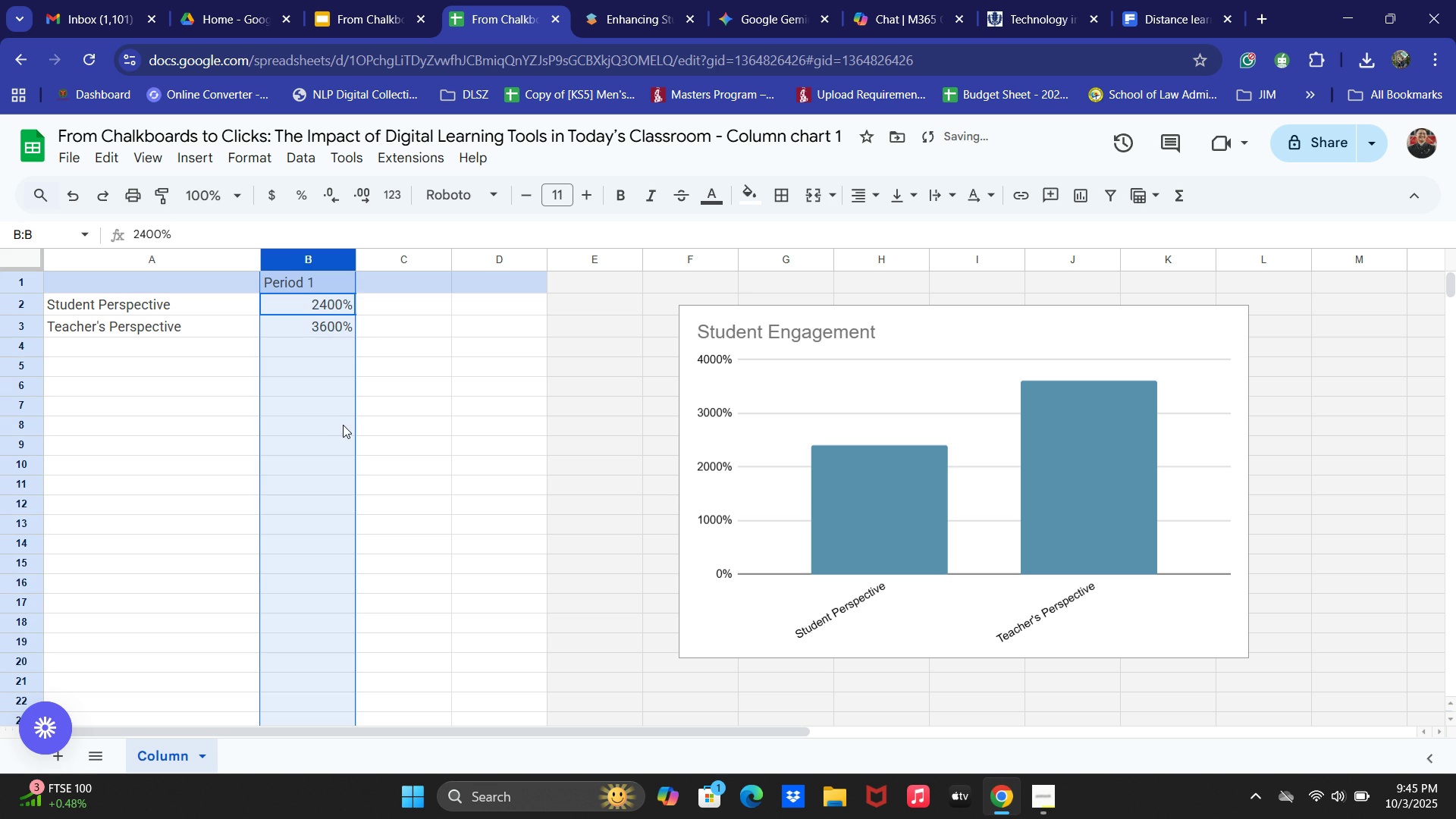 
key(Control+Z)
 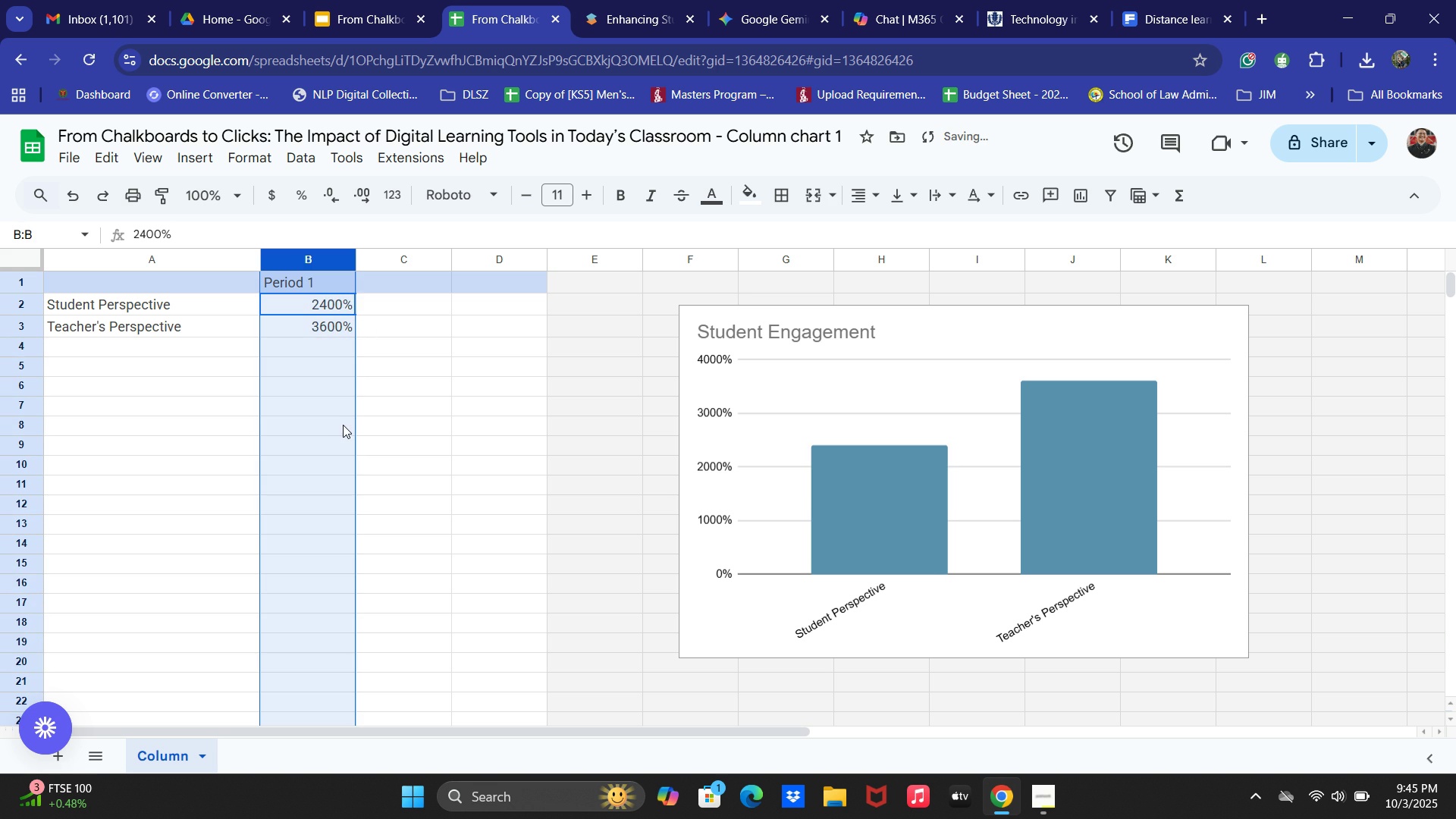 
key(Control+Z)
 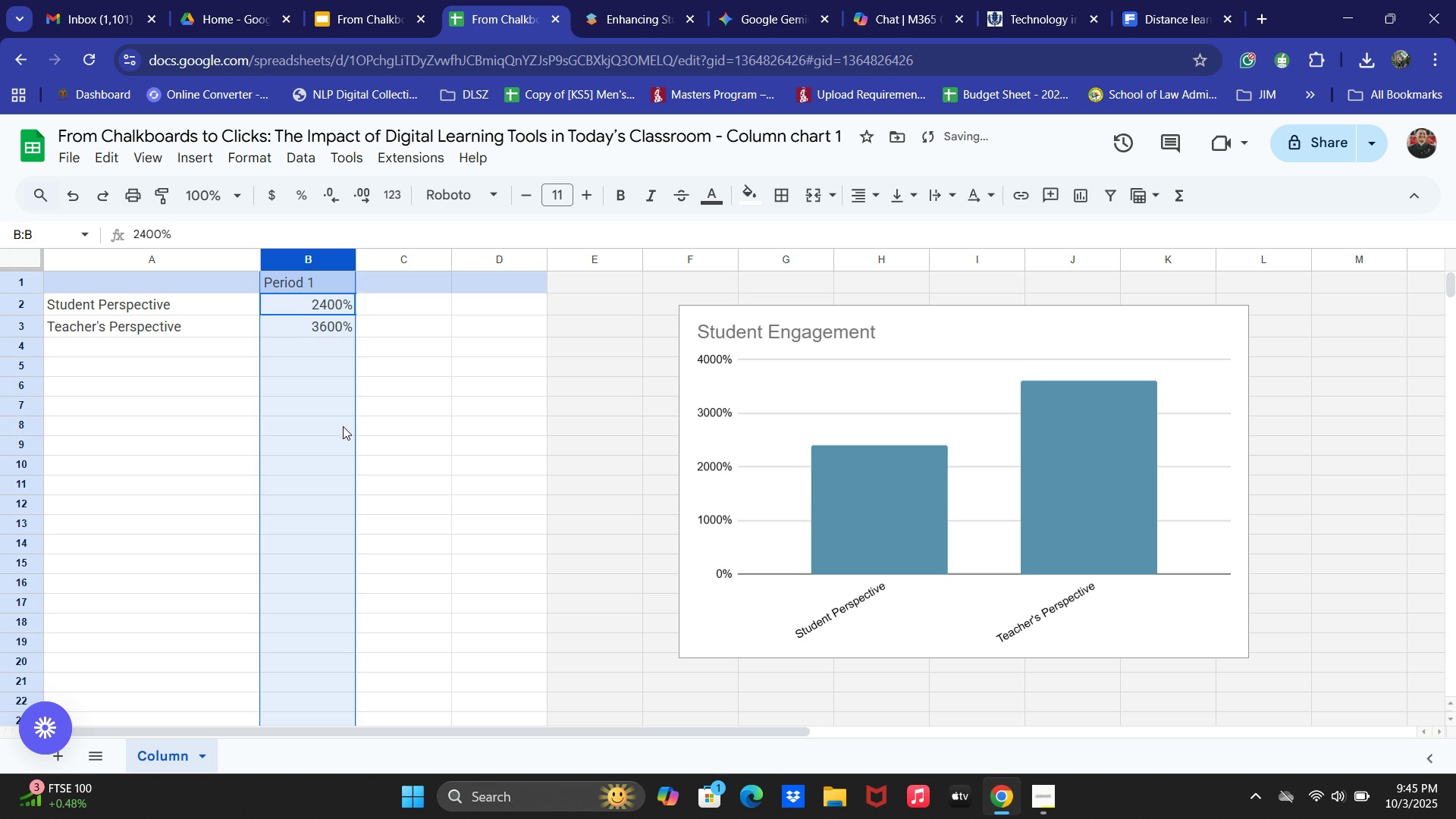 
key(Control+Z)
 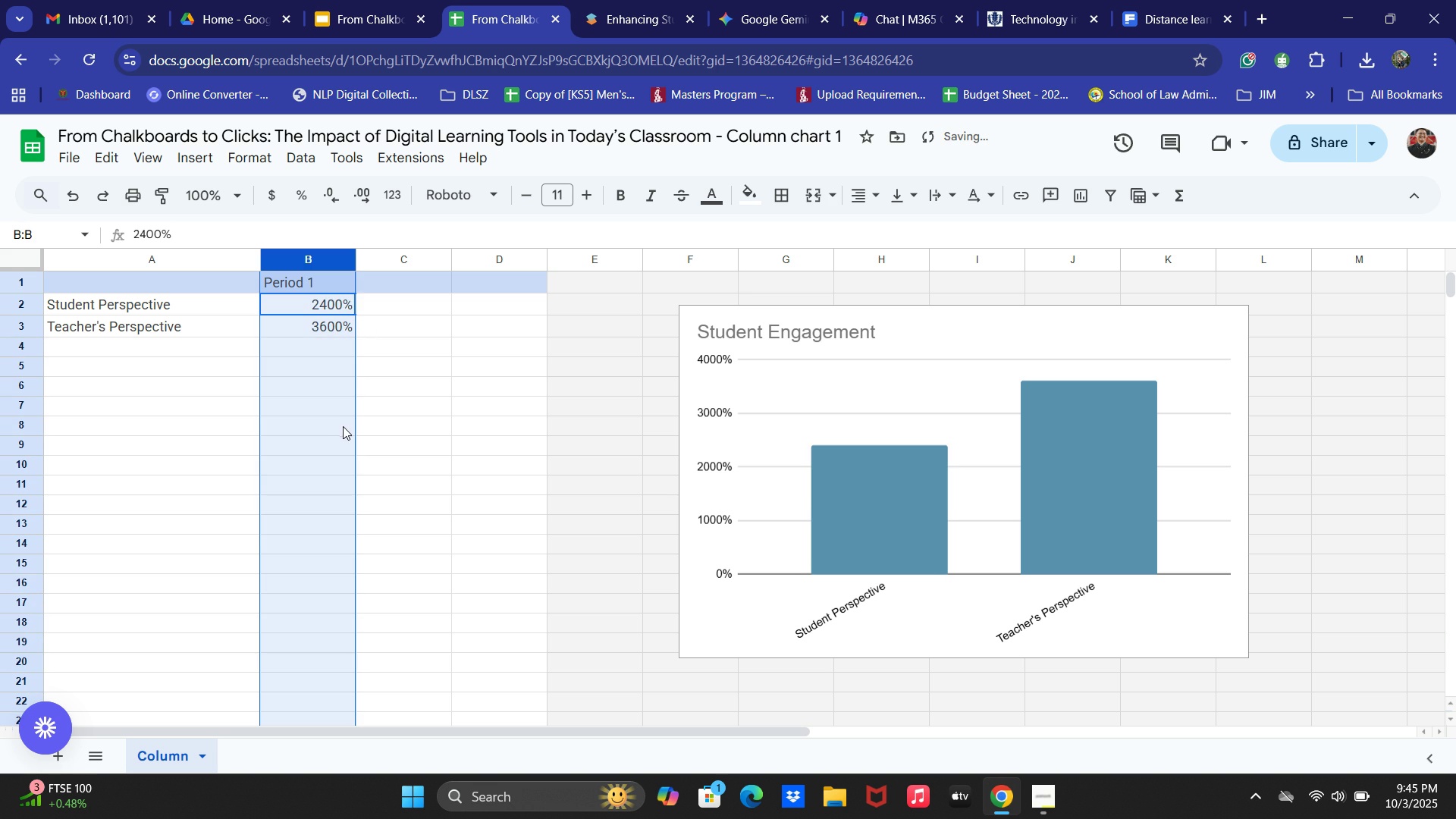 
key(Control+Z)
 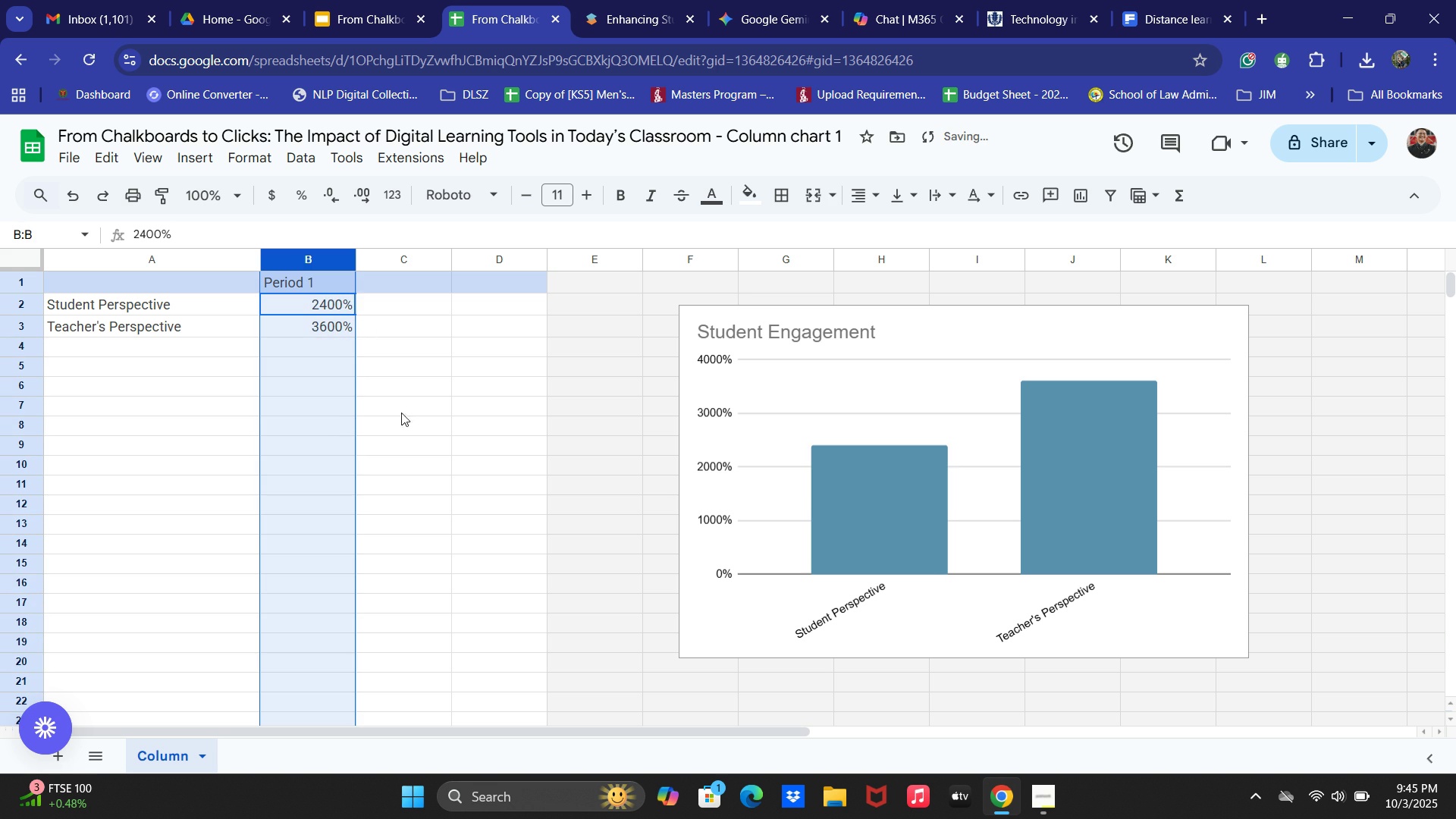 
key(Control+Z)
 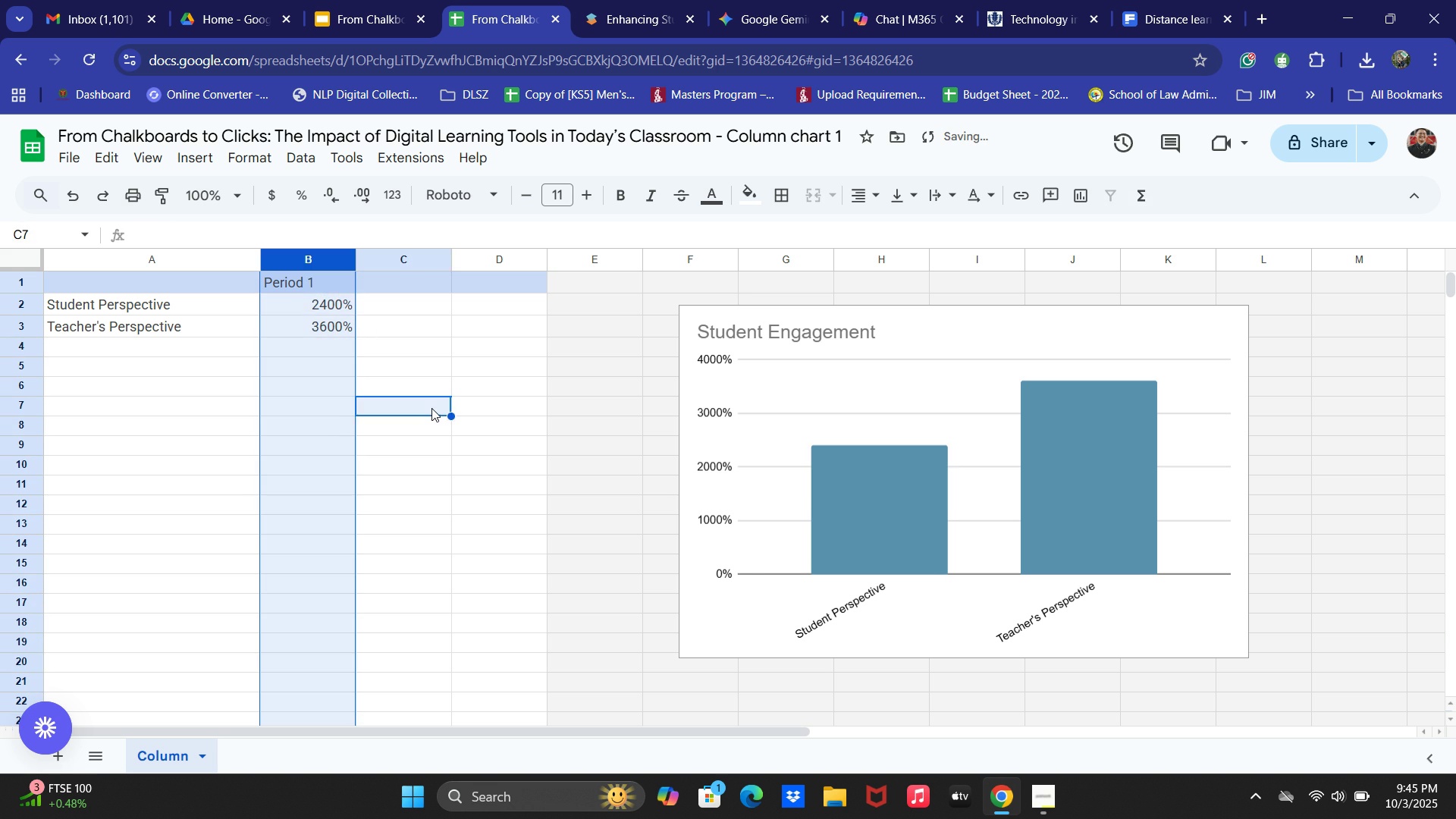 
left_click([431, 408])